 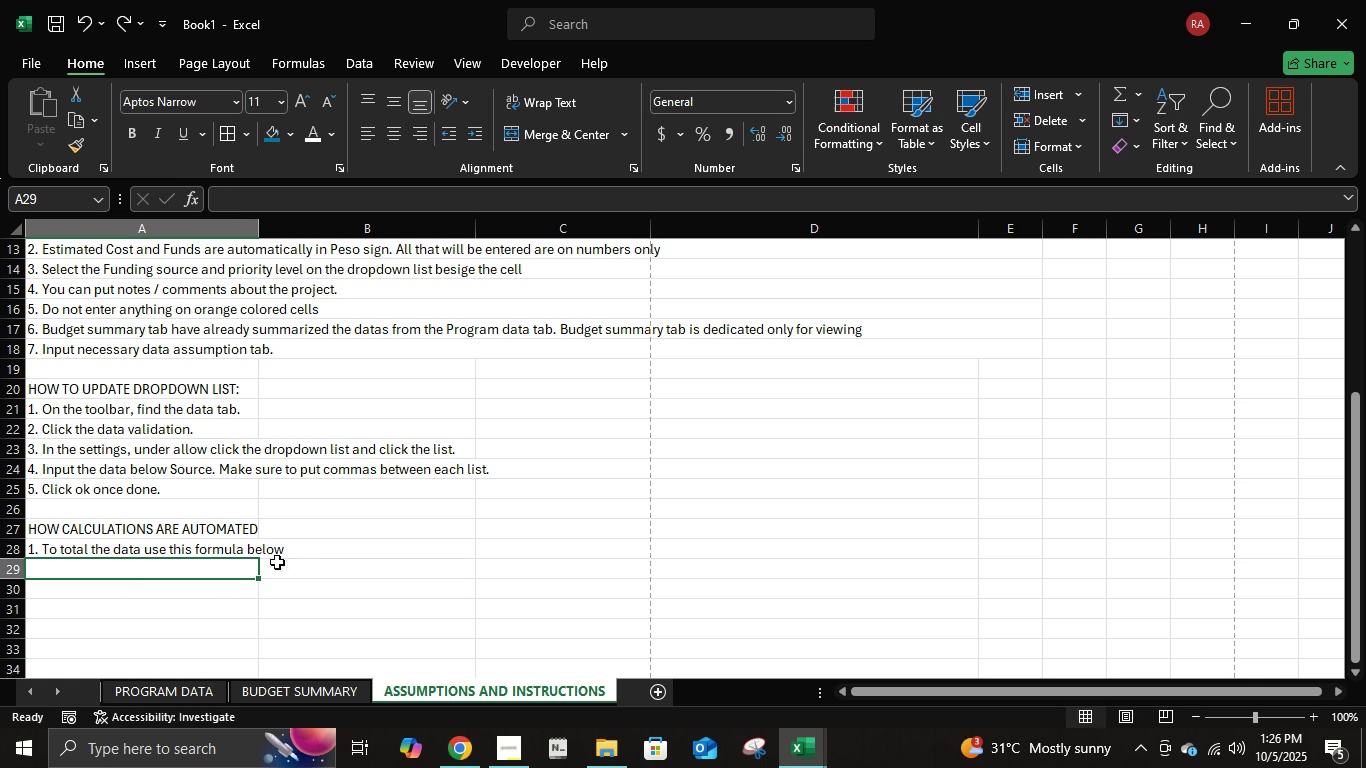 
double_click([298, 552])
 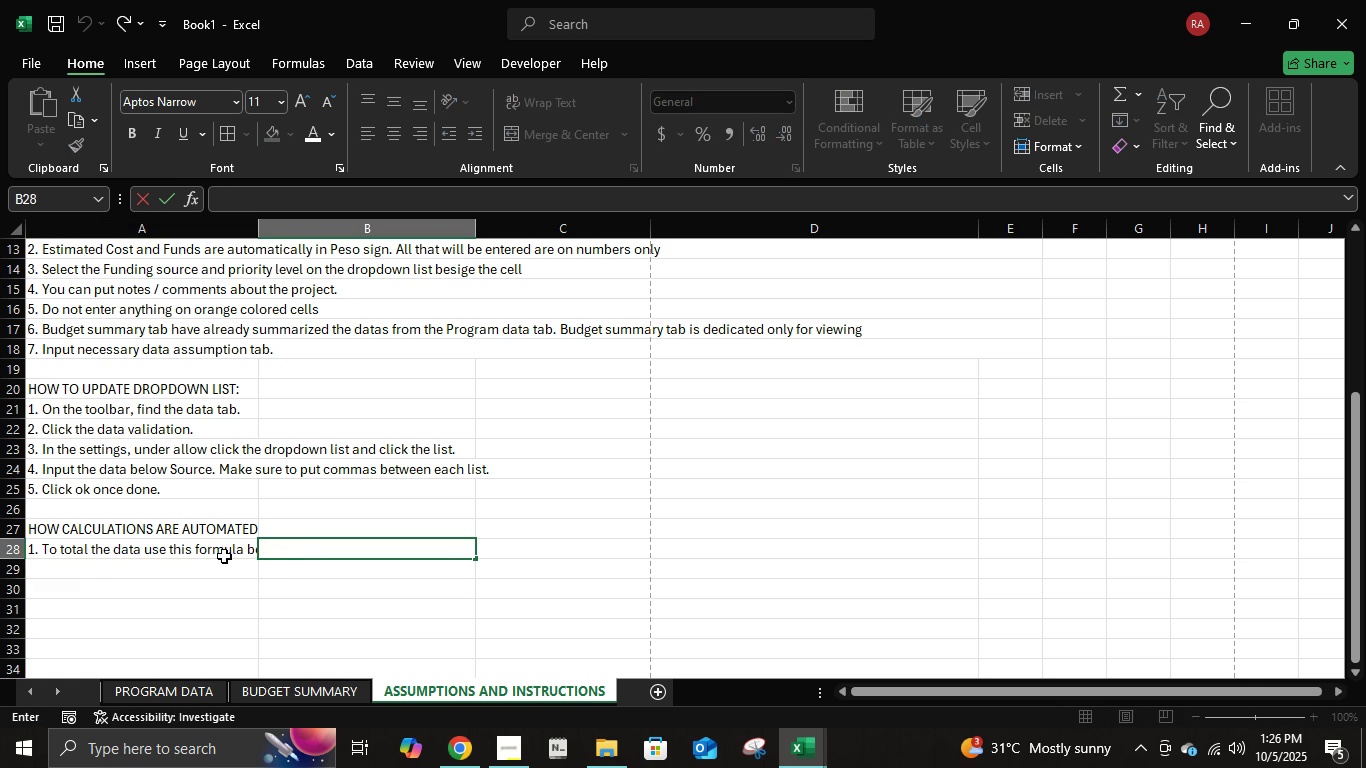 
left_click([224, 548])
 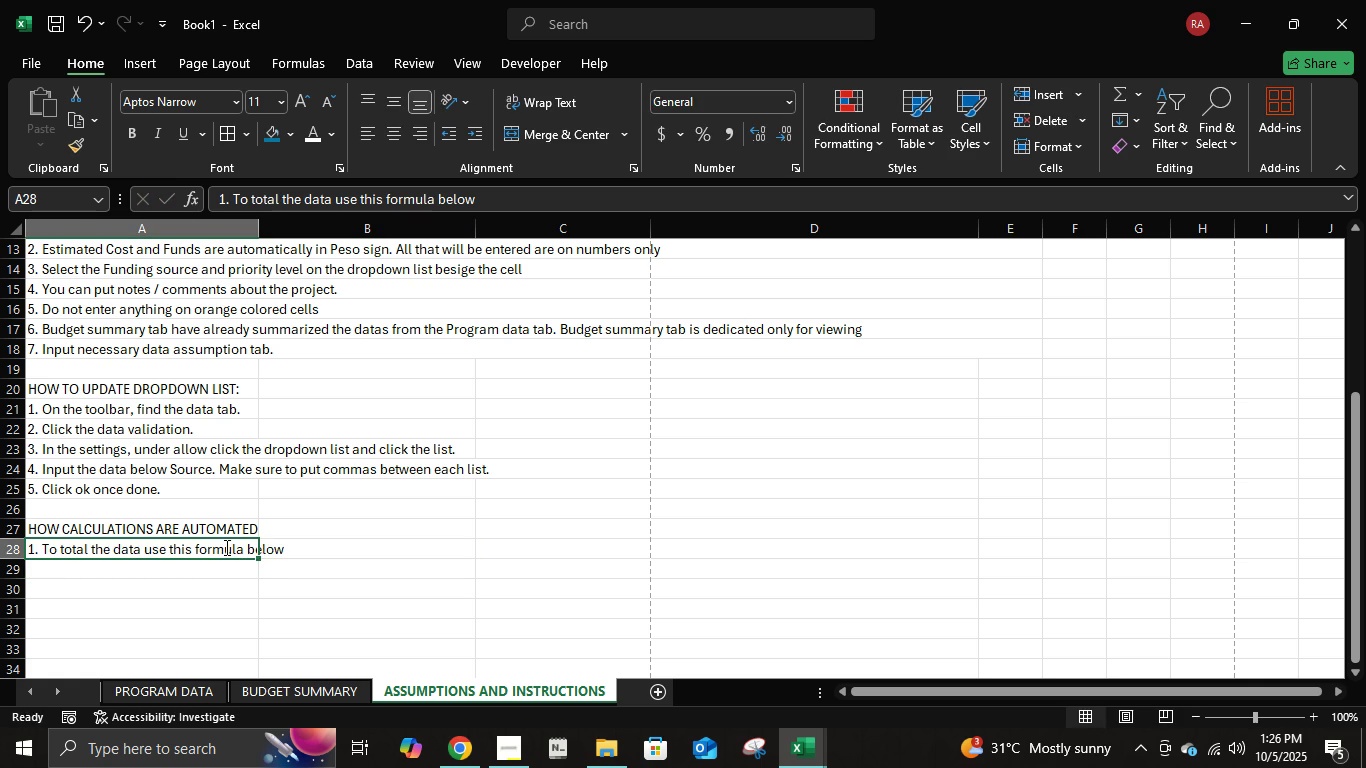 
double_click([225, 547])
 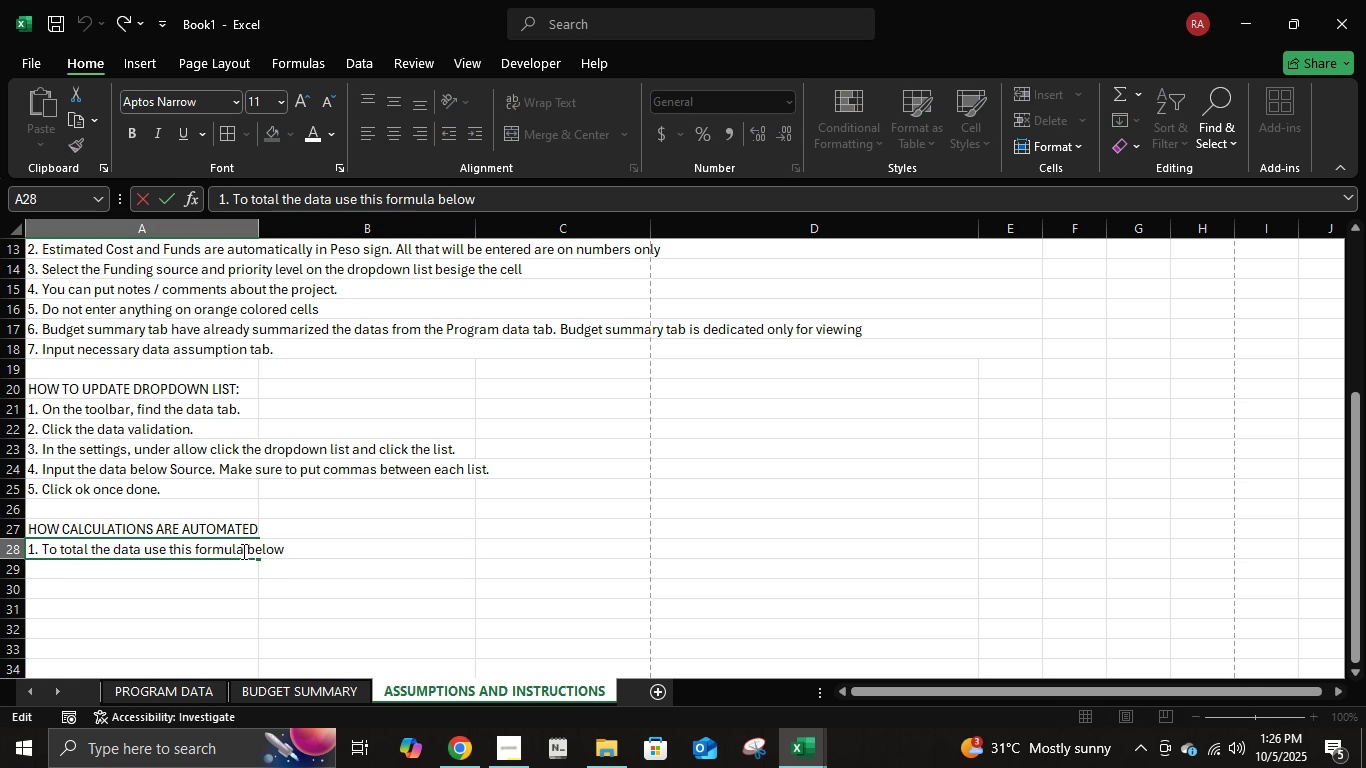 
double_click([240, 551])
 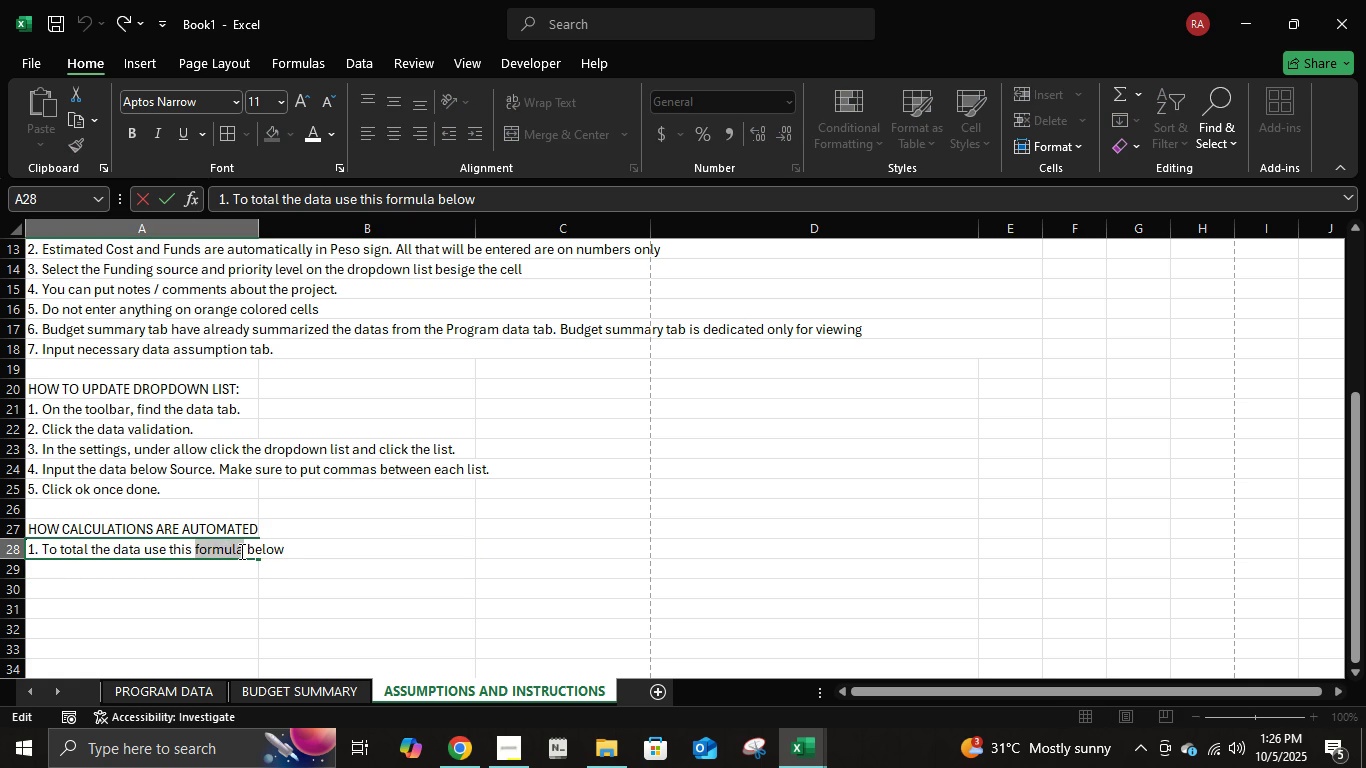 
key(ArrowRight)